 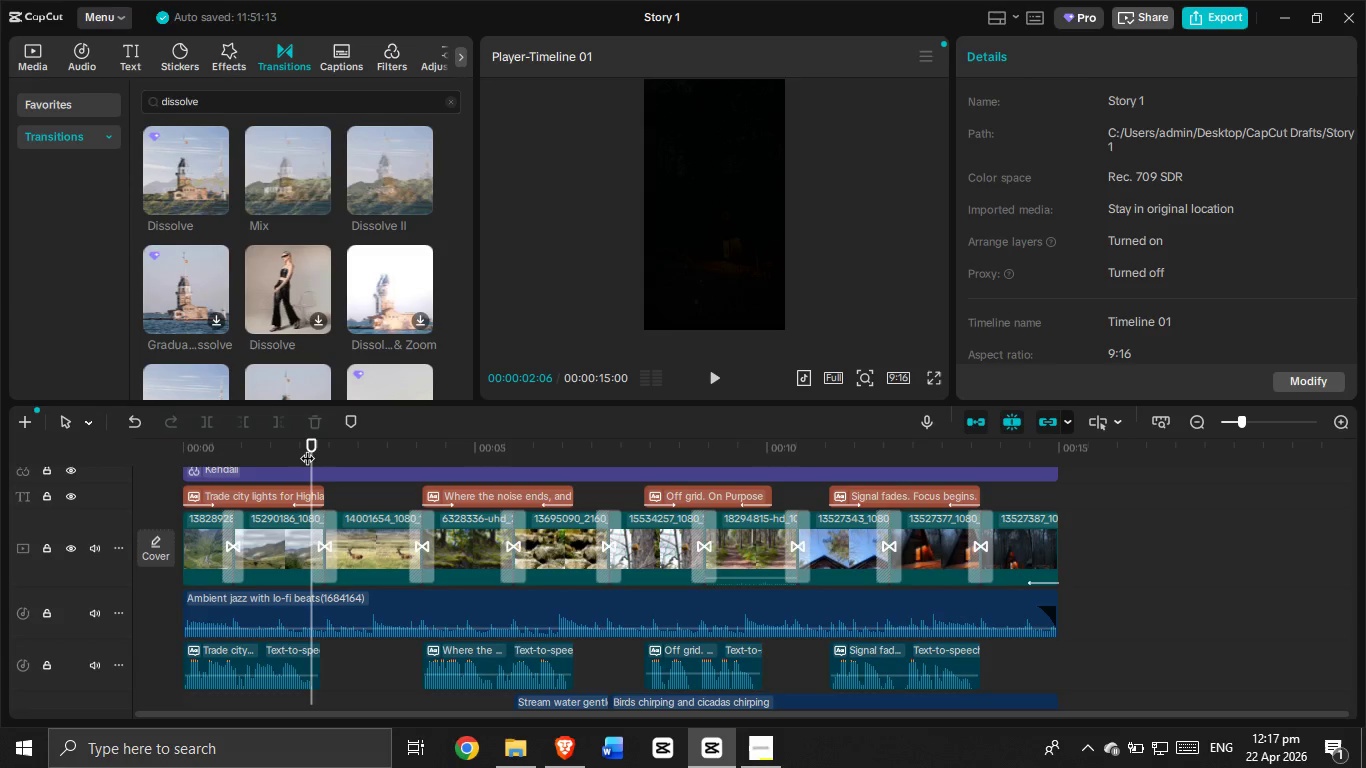 
left_click_drag(start_coordinate=[307, 448], to_coordinate=[43, 436])
 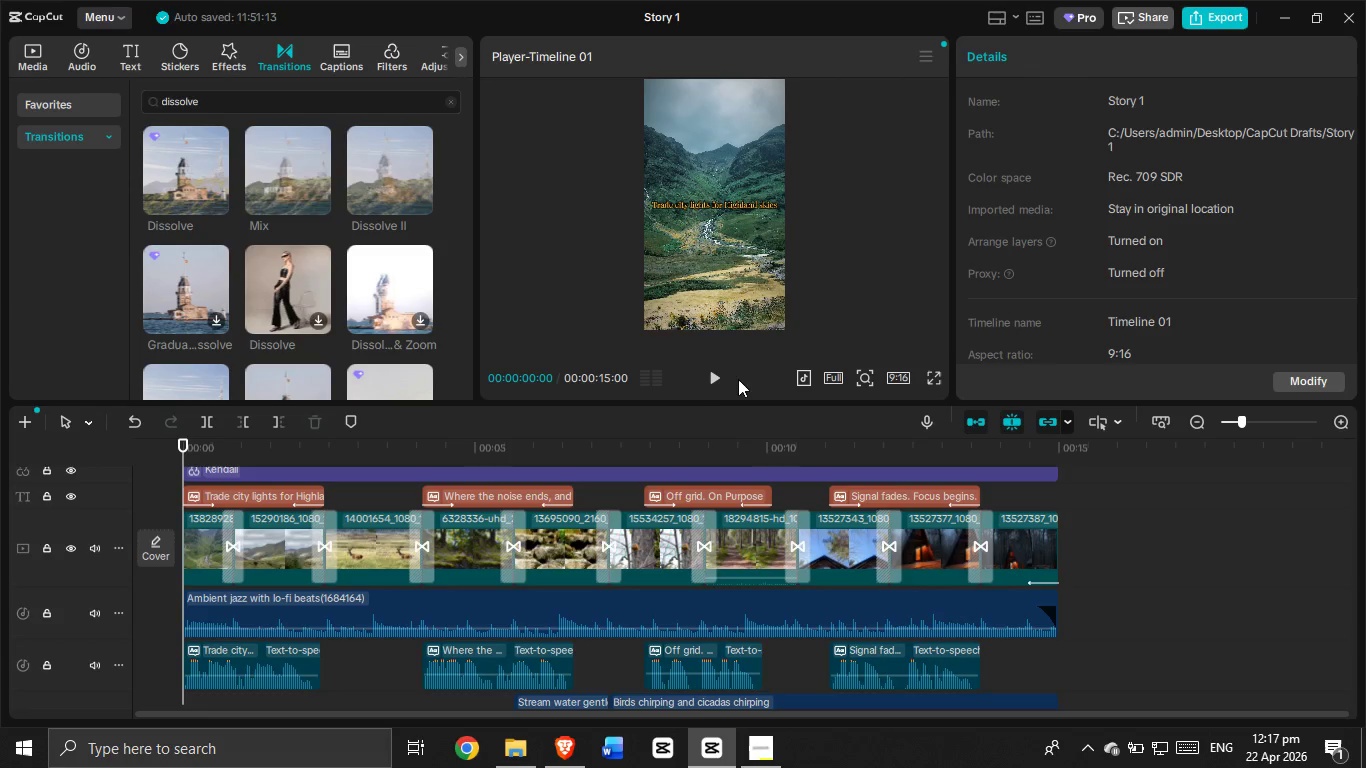 
left_click([722, 372])
 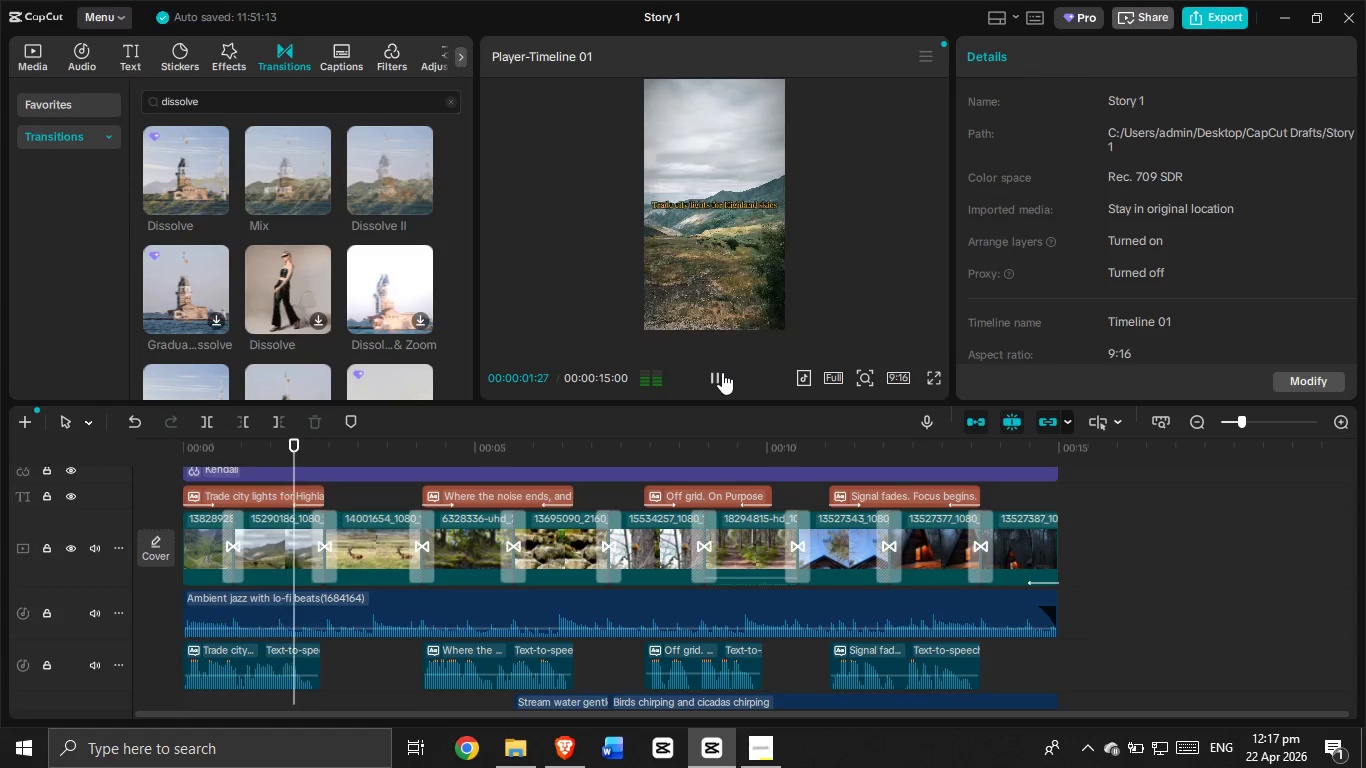 
left_click([722, 372])
 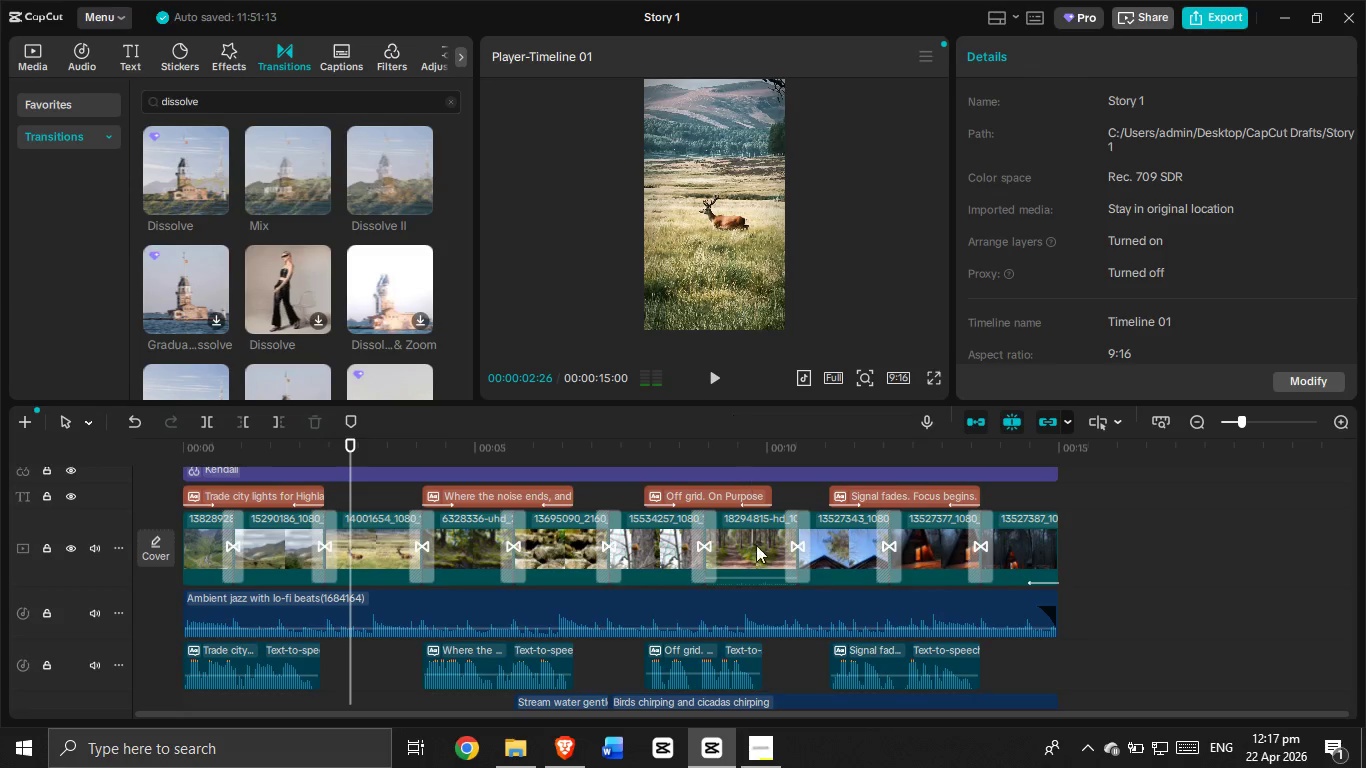 
scroll: coordinate [772, 588], scroll_direction: up, amount: 2.0
 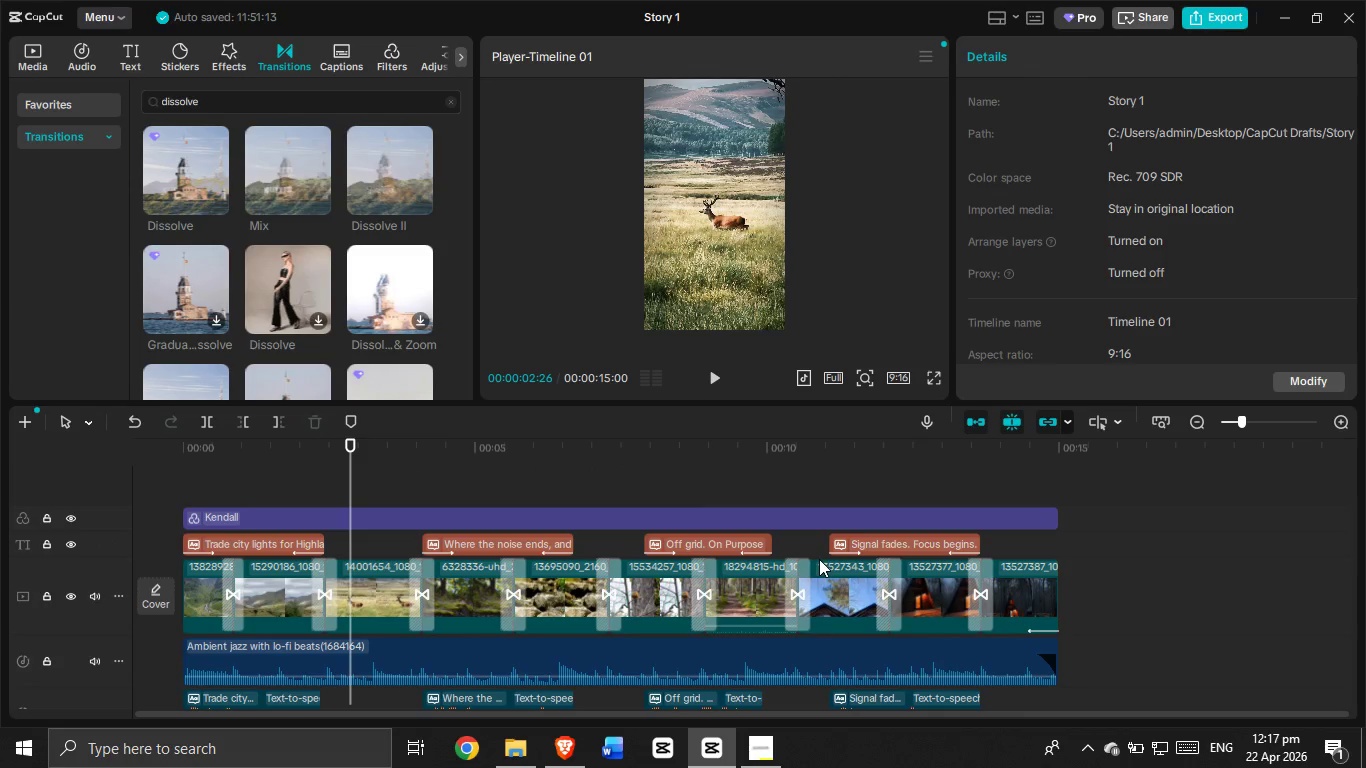 
scroll: coordinate [828, 560], scroll_direction: down, amount: 9.0
 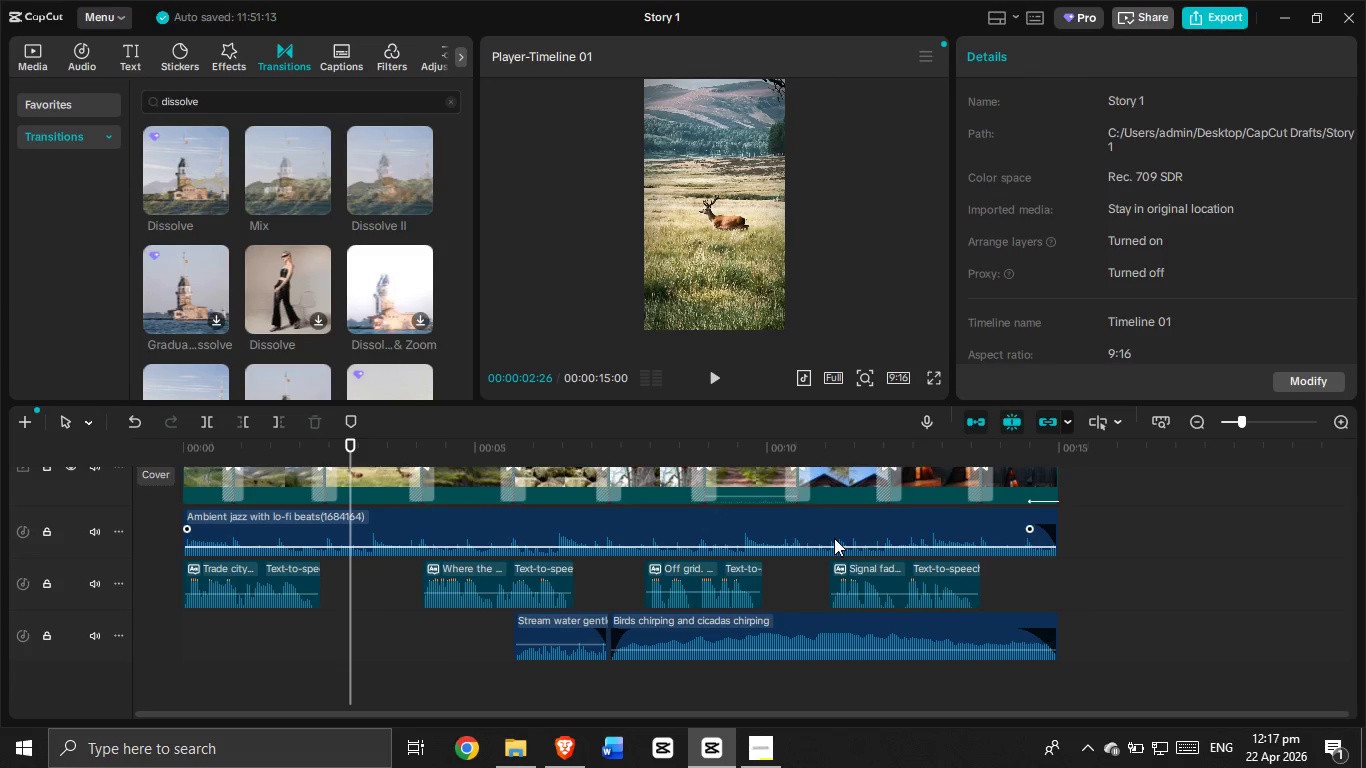 
scroll: coordinate [834, 538], scroll_direction: up, amount: 3.0
 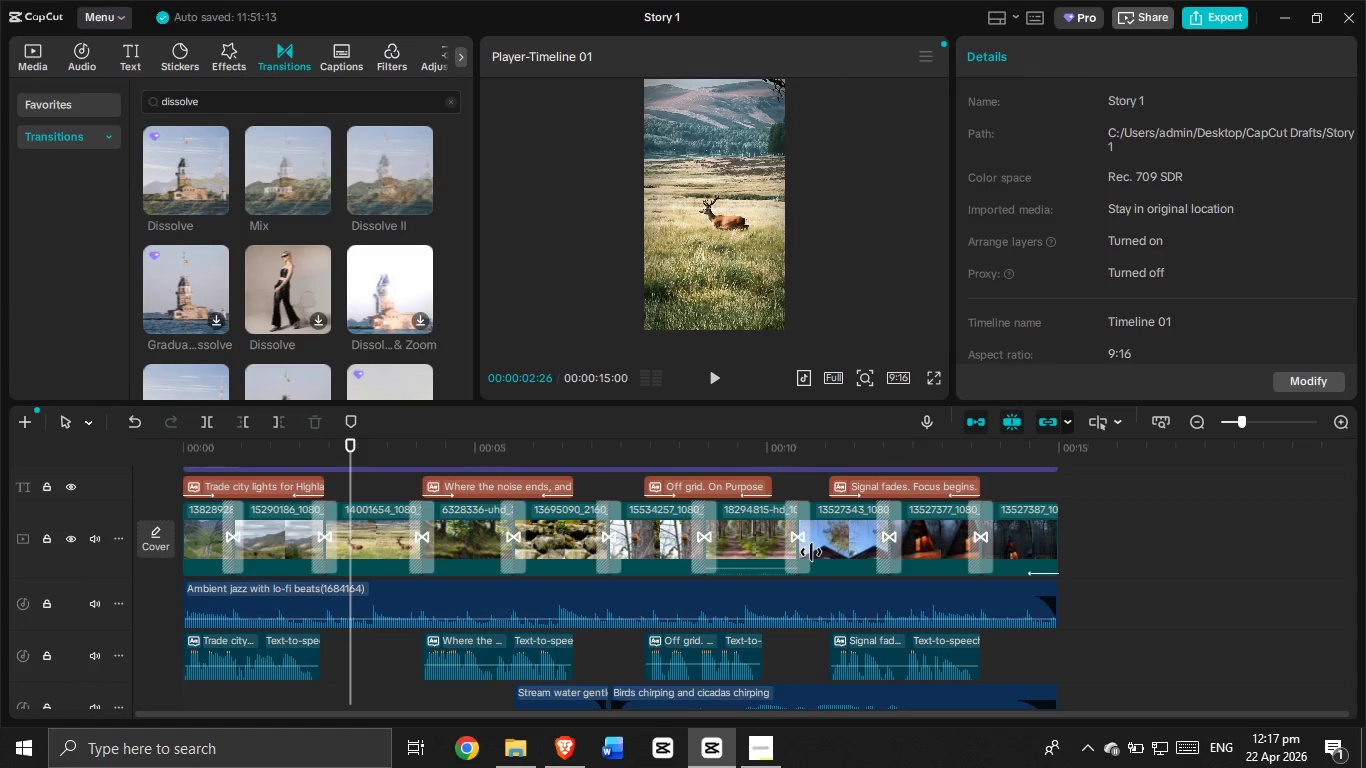 
key(Control+A)
 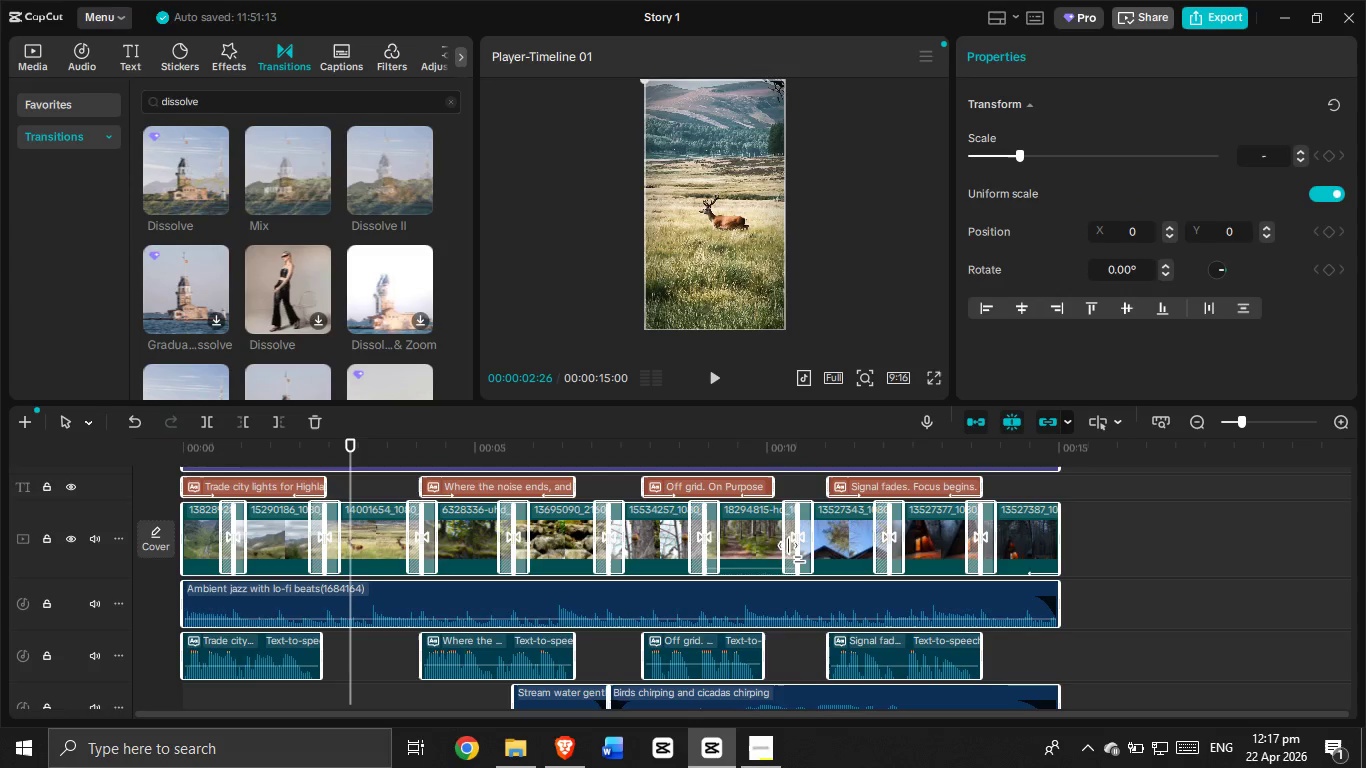 
right_click([757, 546])
 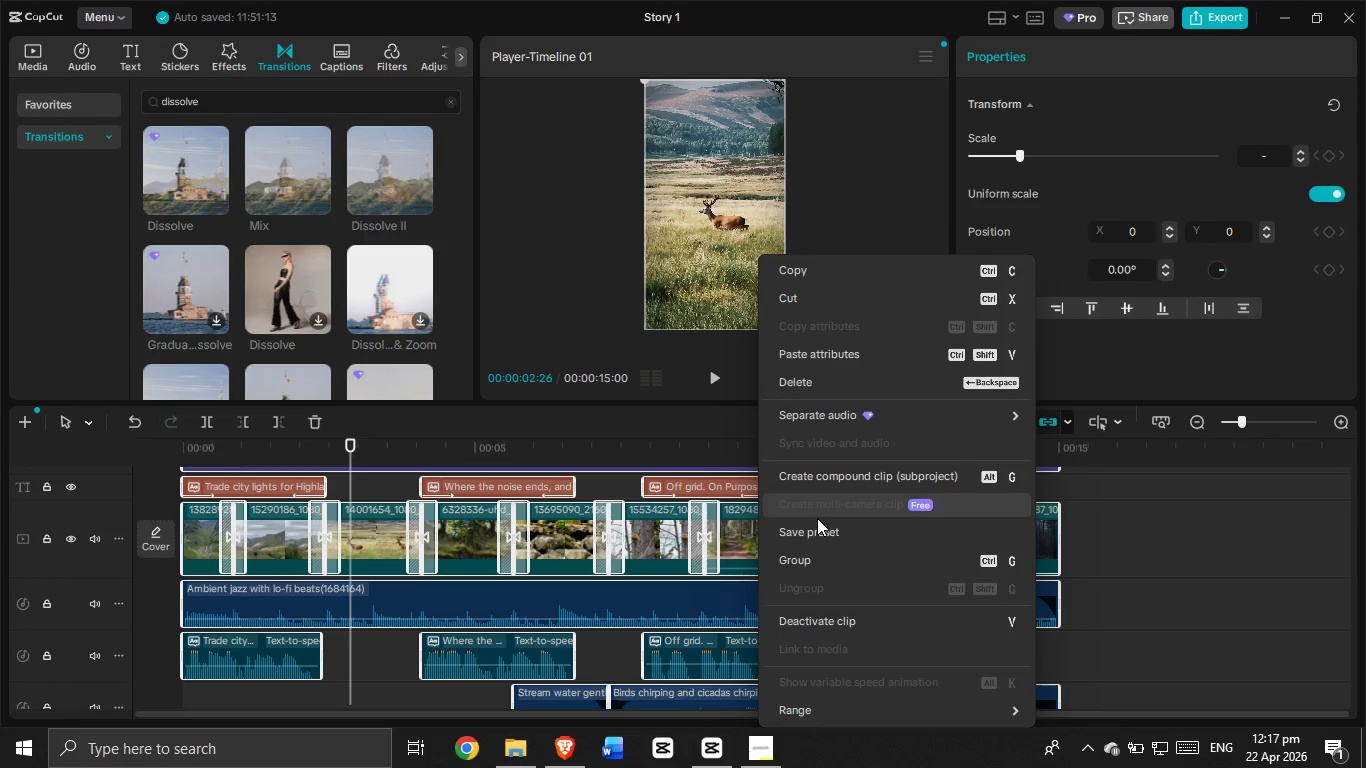 
left_click([810, 483])
 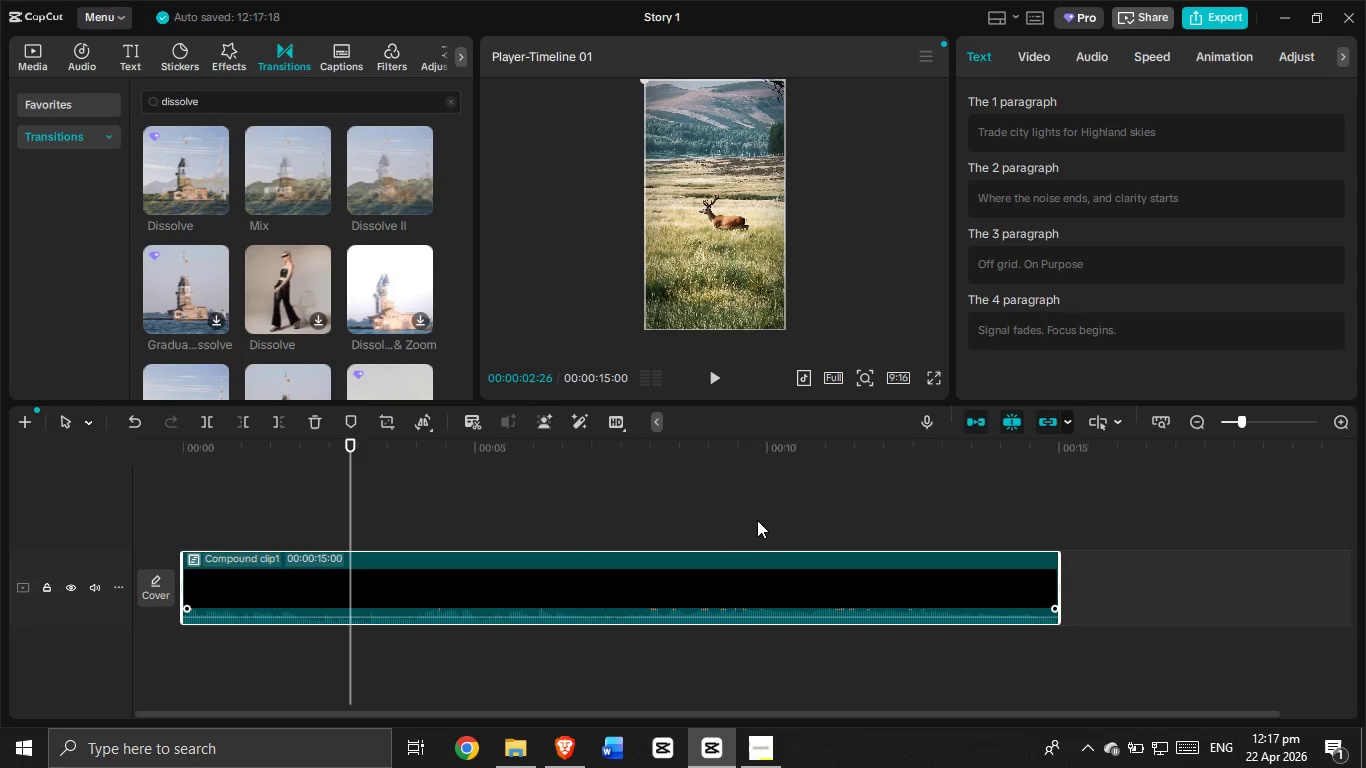 
wait(5.49)
 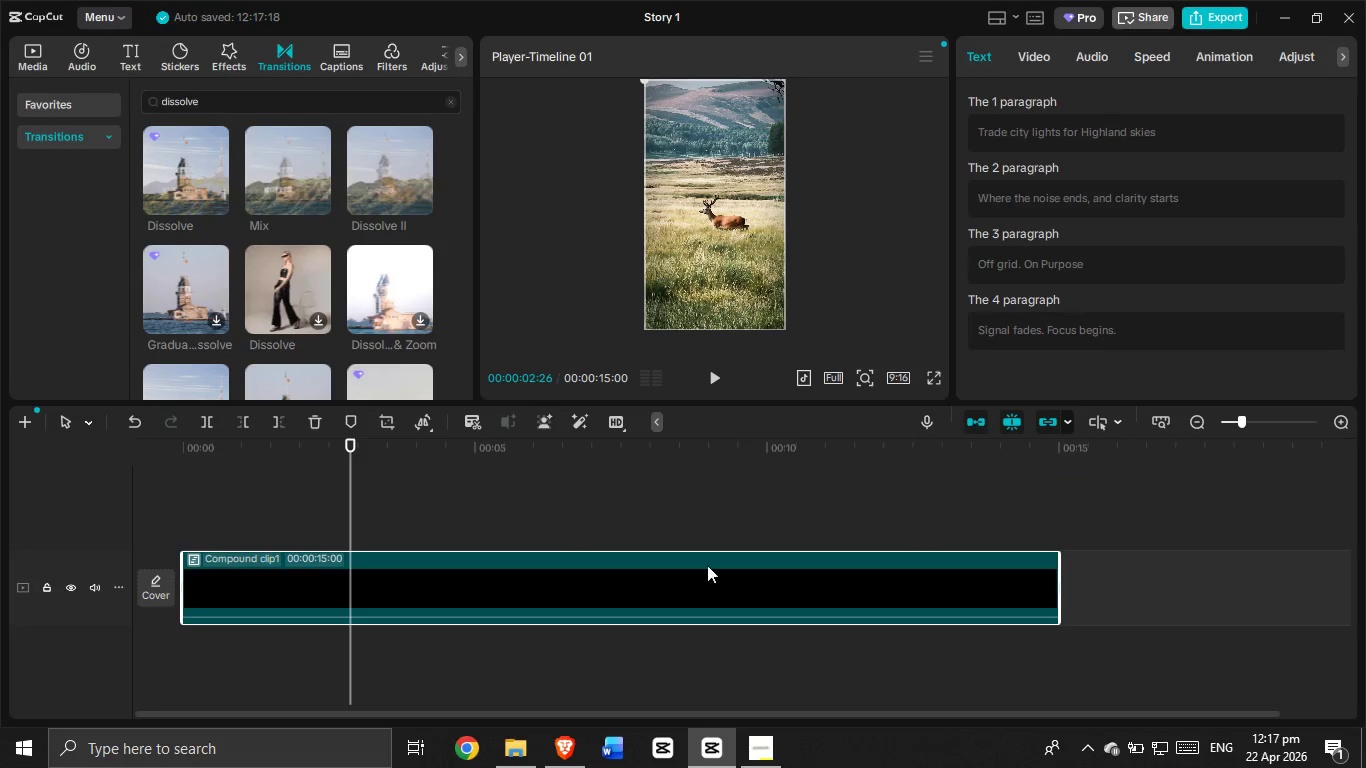 
mouse_move([805, 560])
 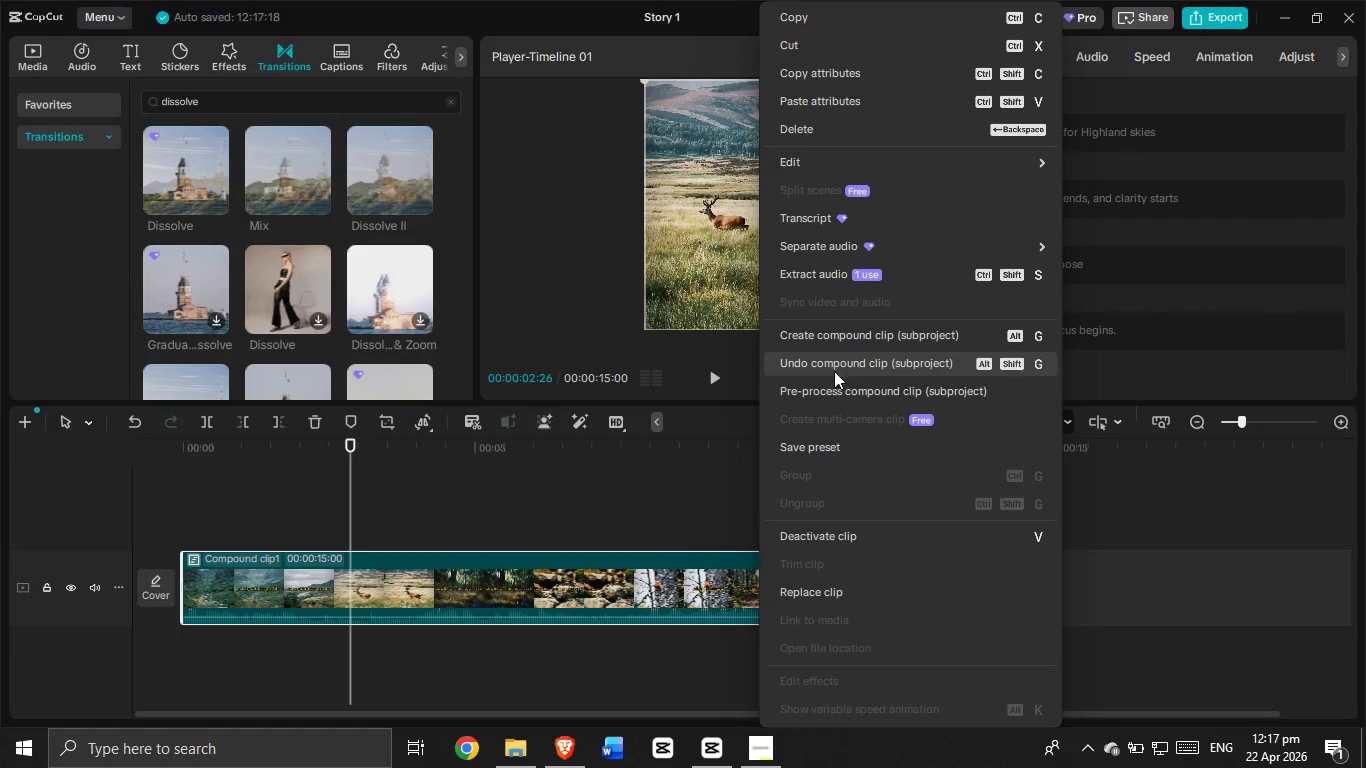 
left_click([836, 383])
 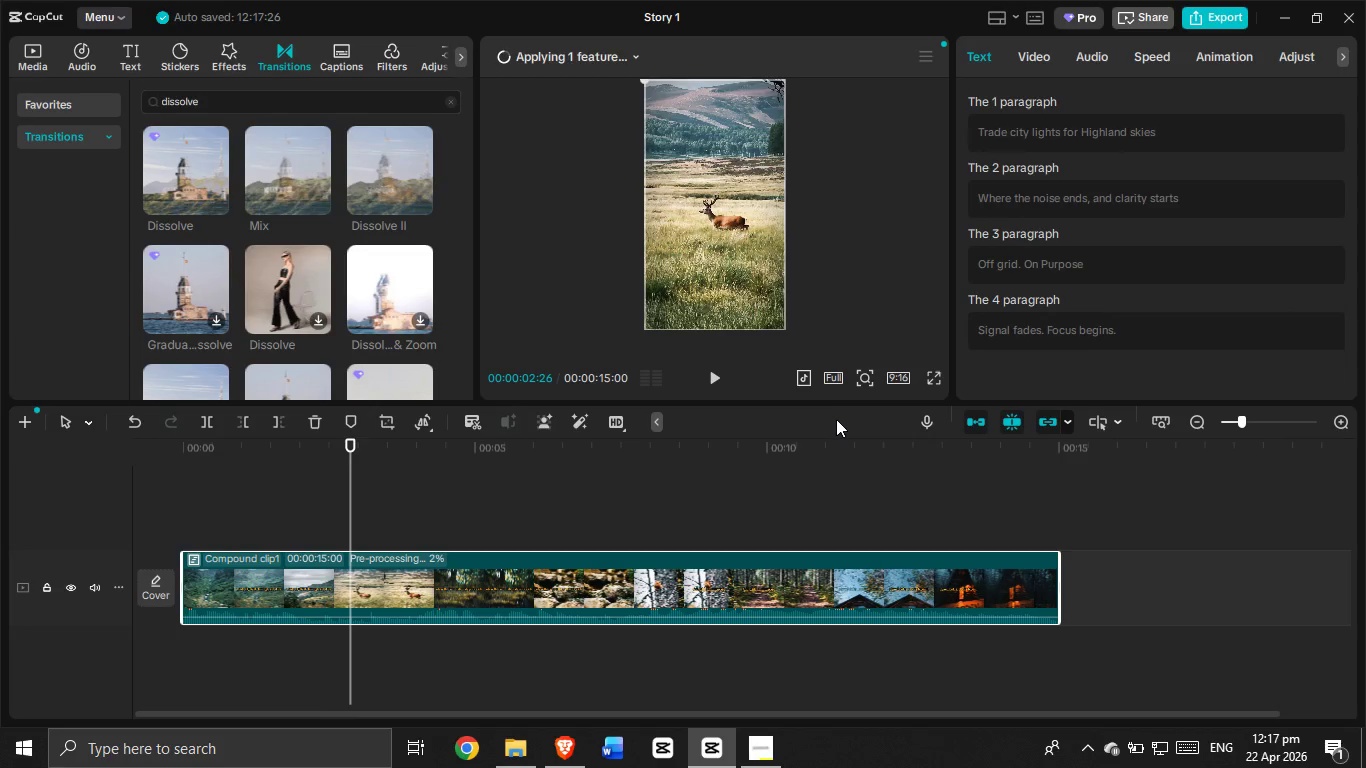 
wait(7.44)
 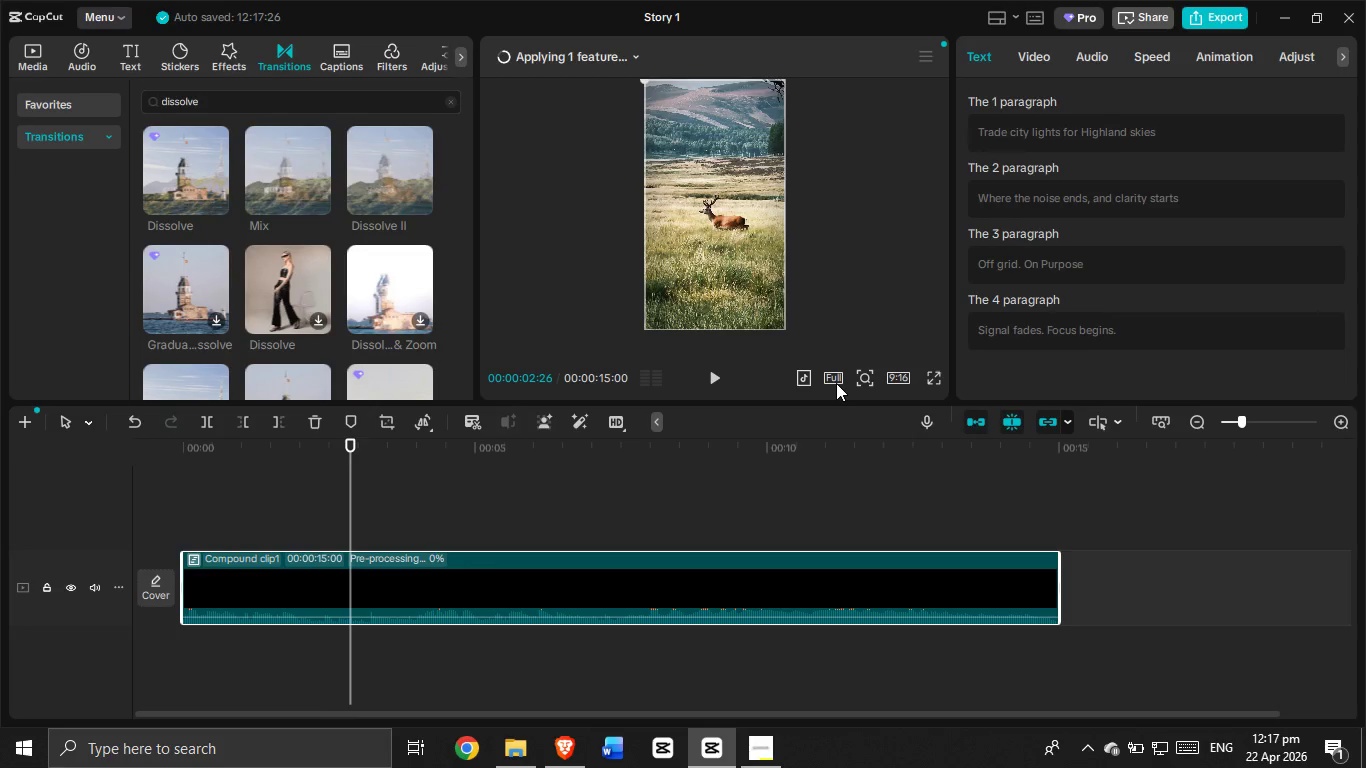 
left_click([532, 766])
 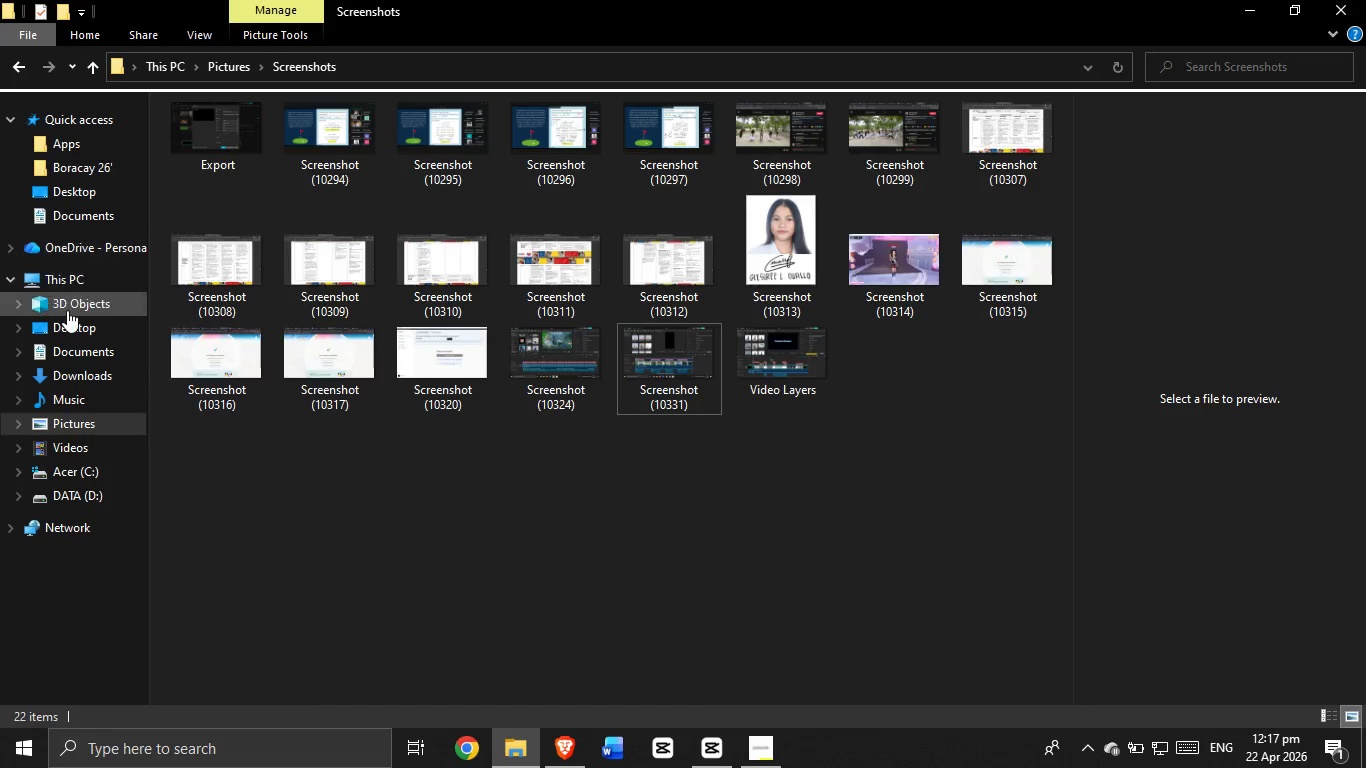 
left_click([64, 324])
 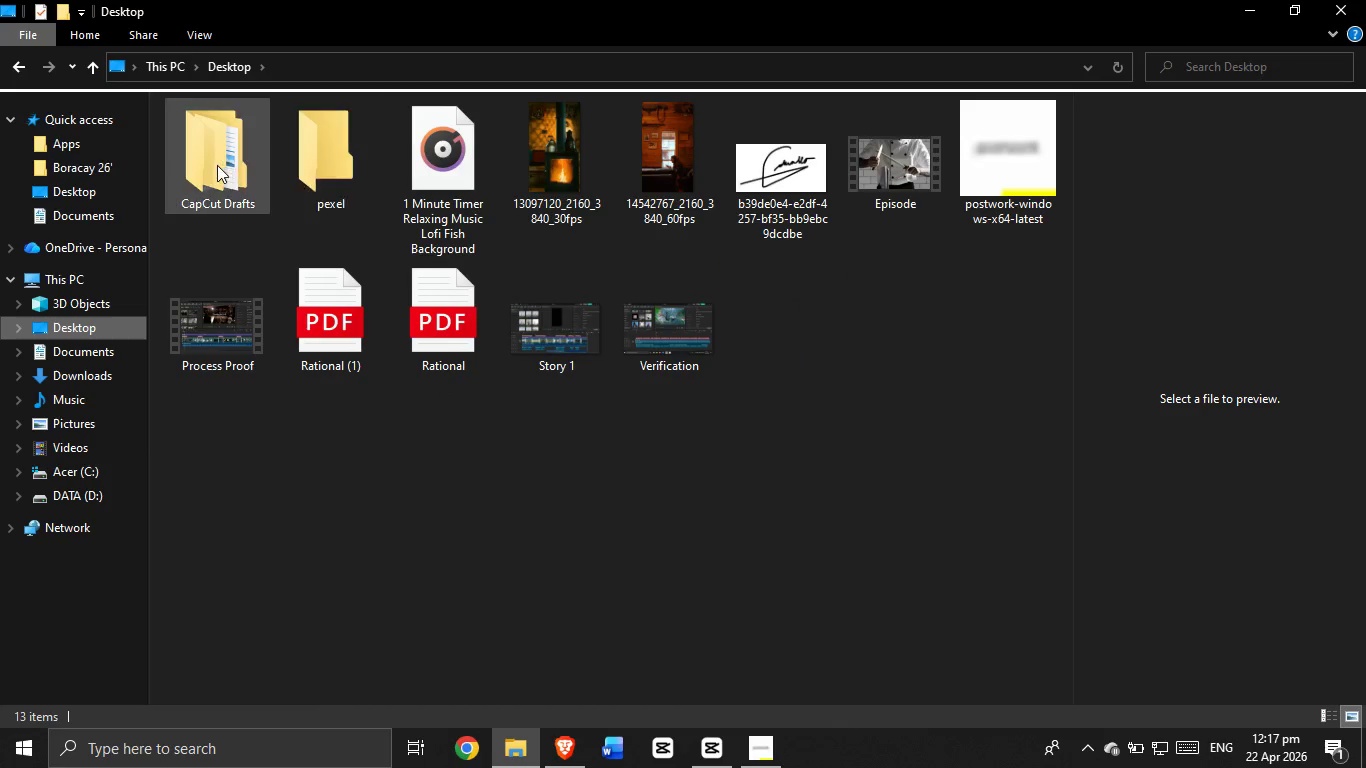 
double_click([226, 166])
 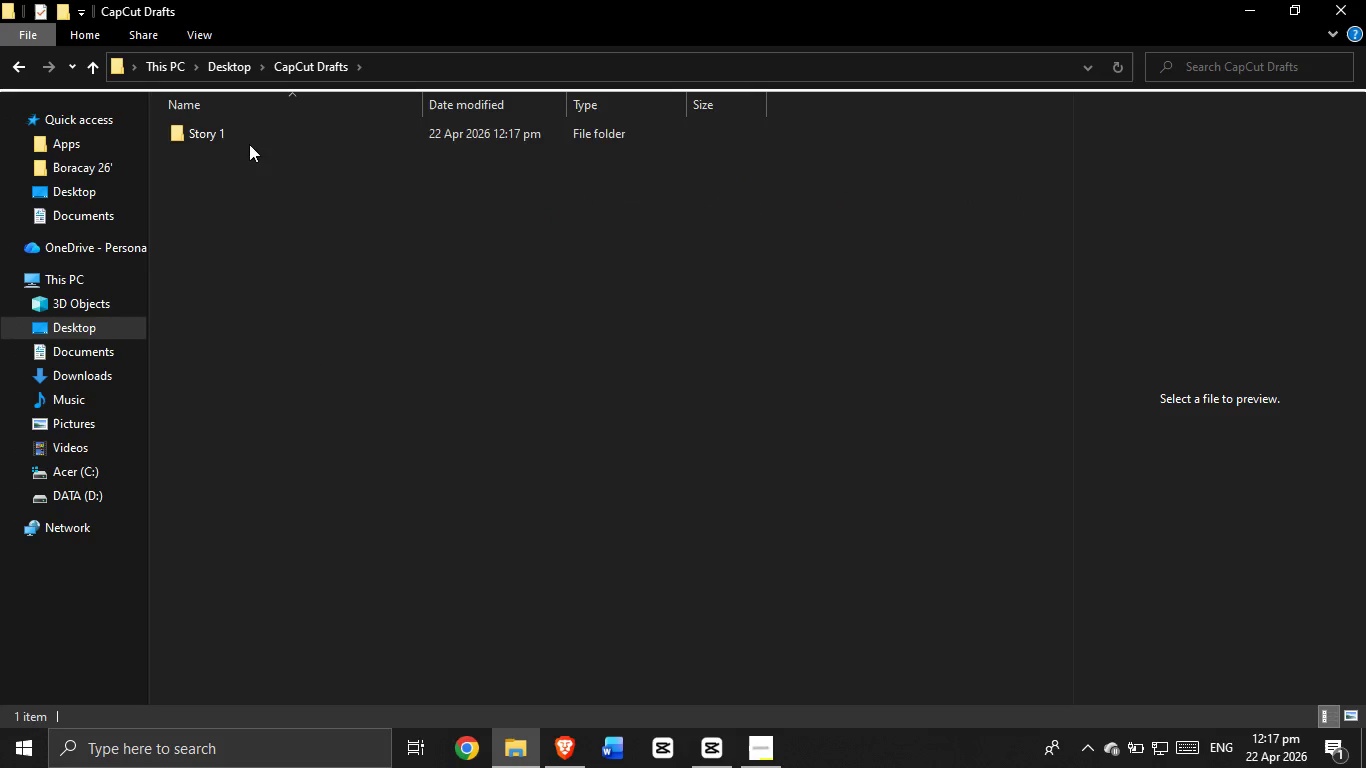 
double_click([255, 137])
 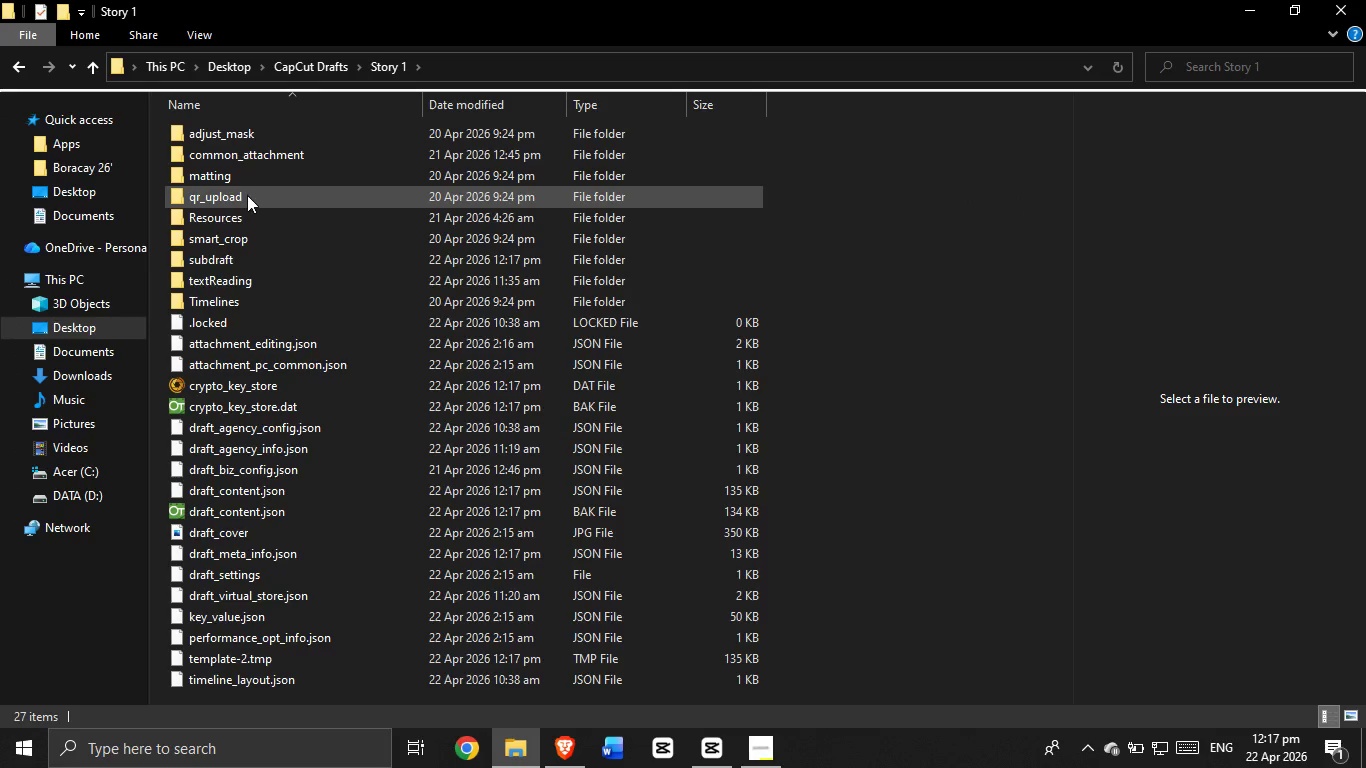 
double_click([242, 219])
 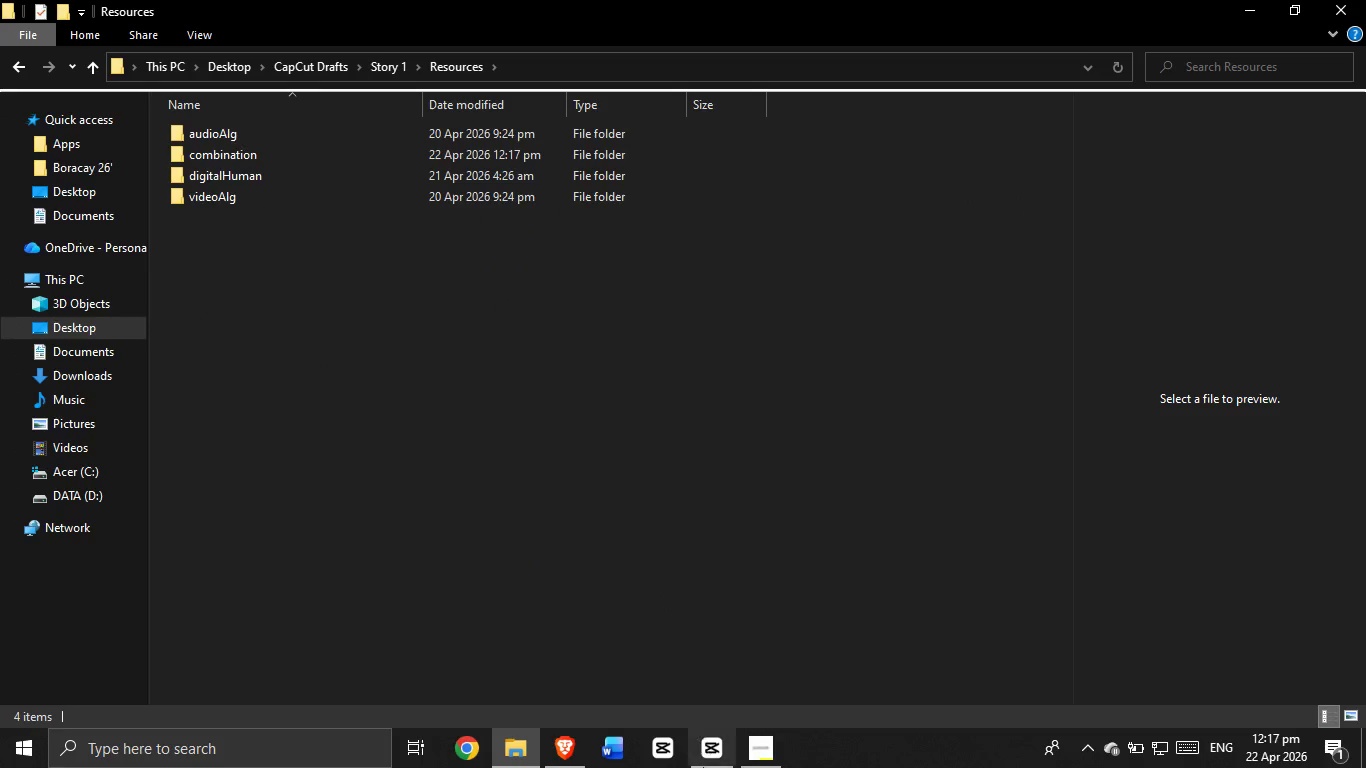 
left_click([714, 757])
 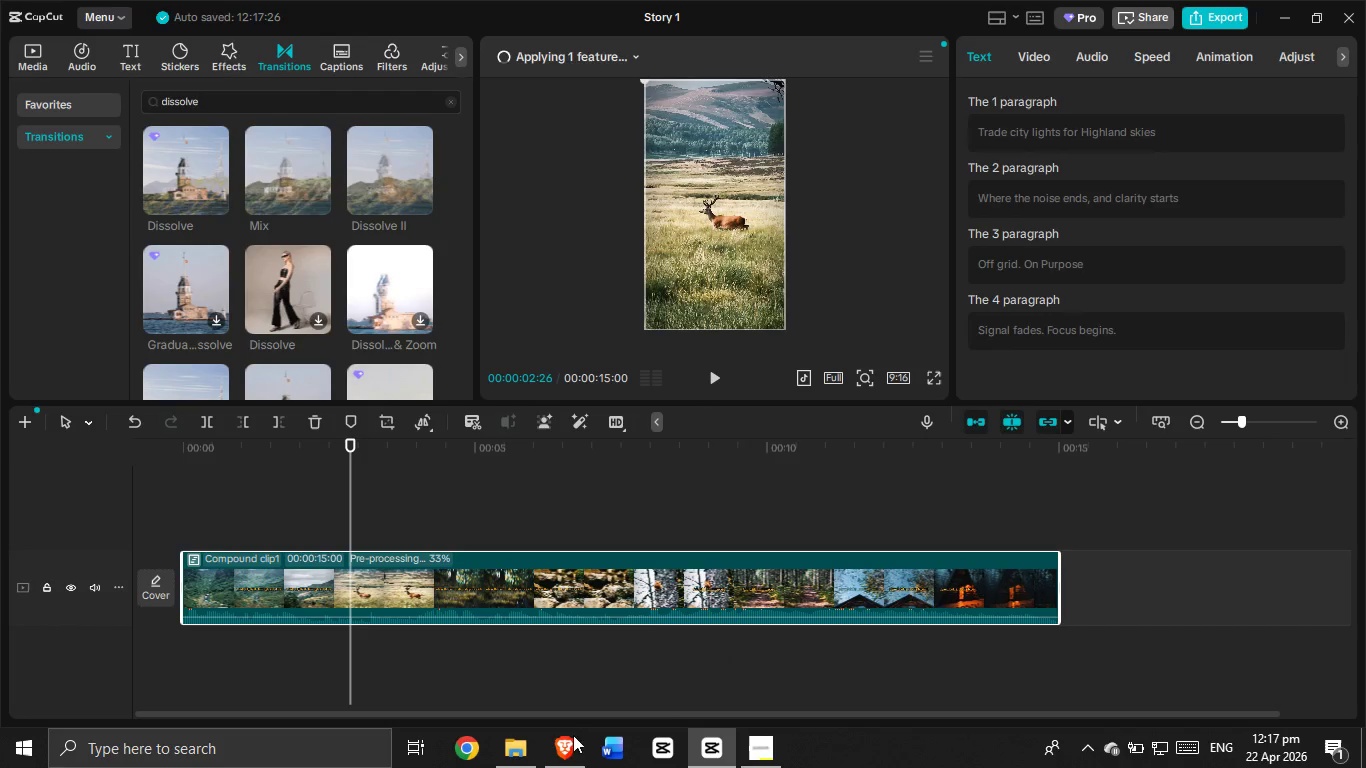 
left_click([572, 745])
 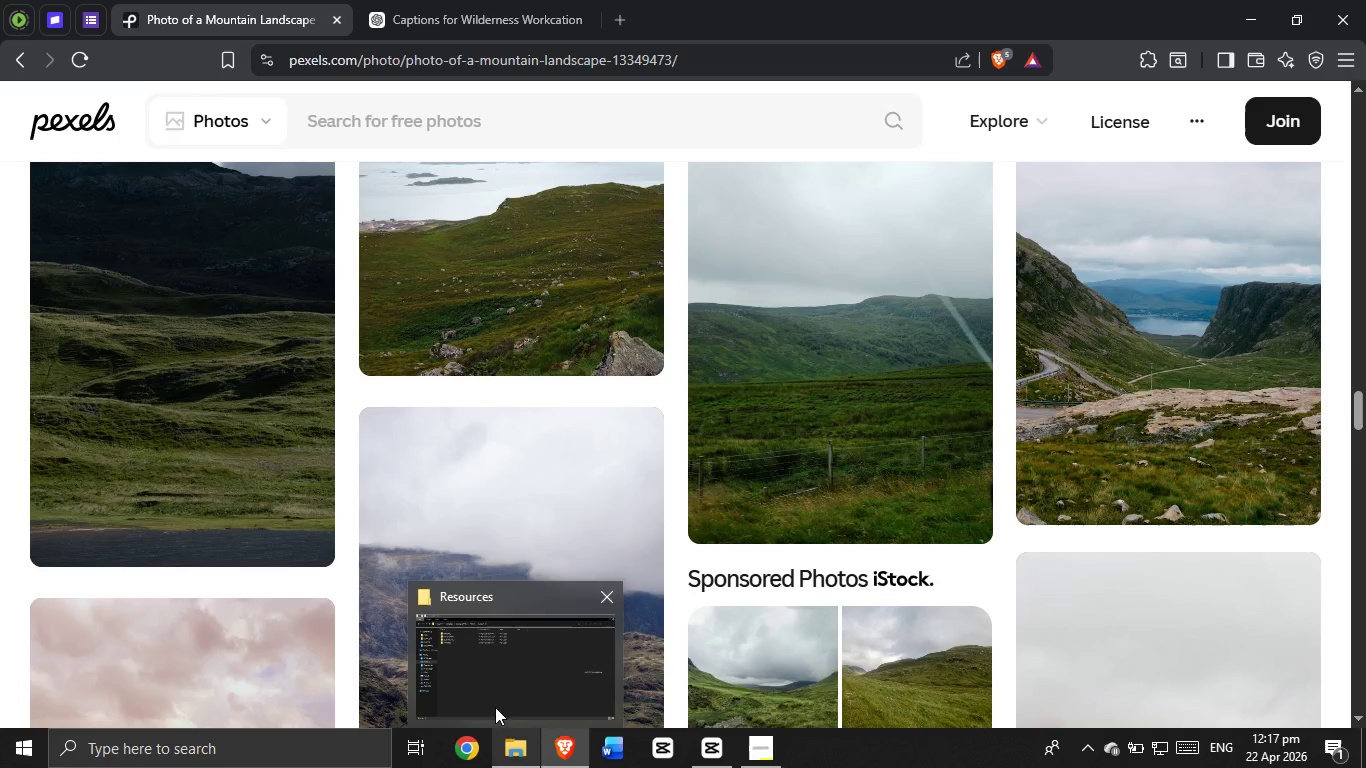 
left_click([534, 767])
 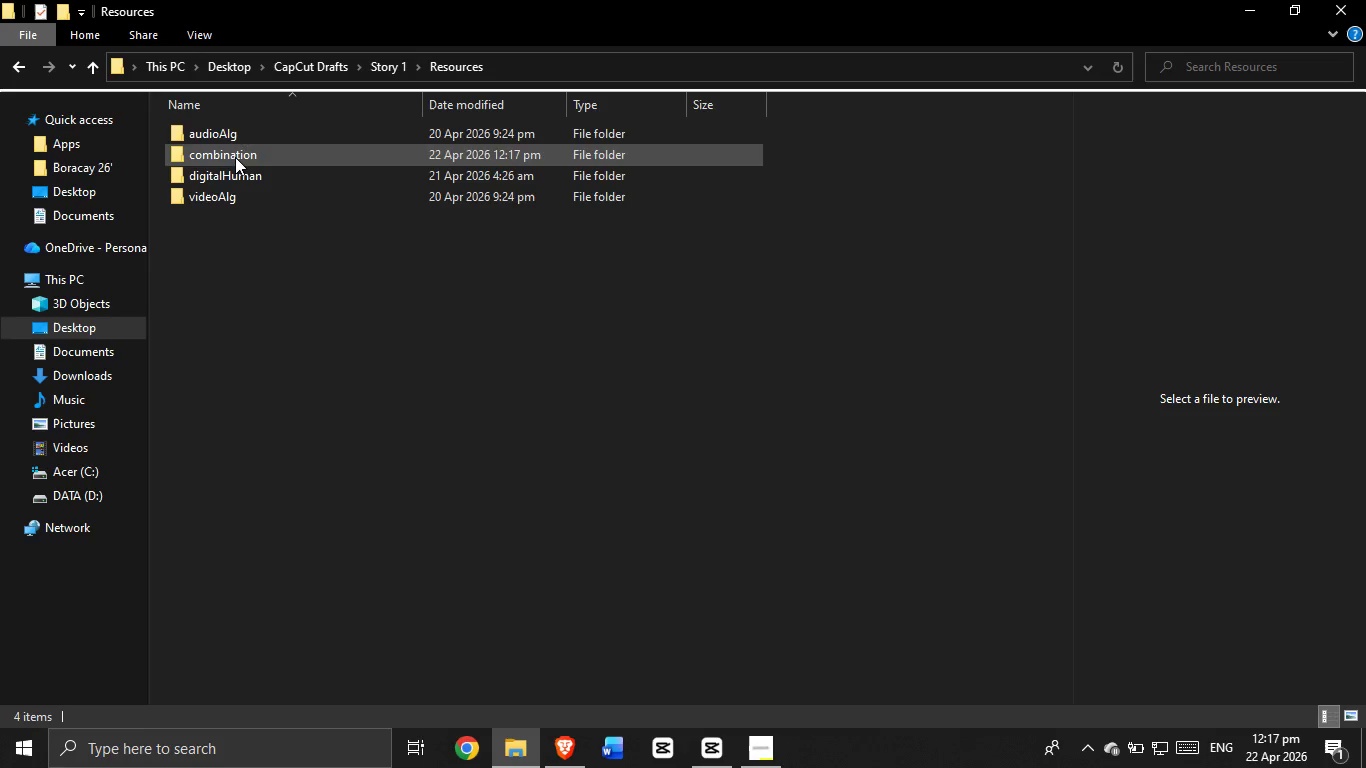 
double_click([235, 157])
 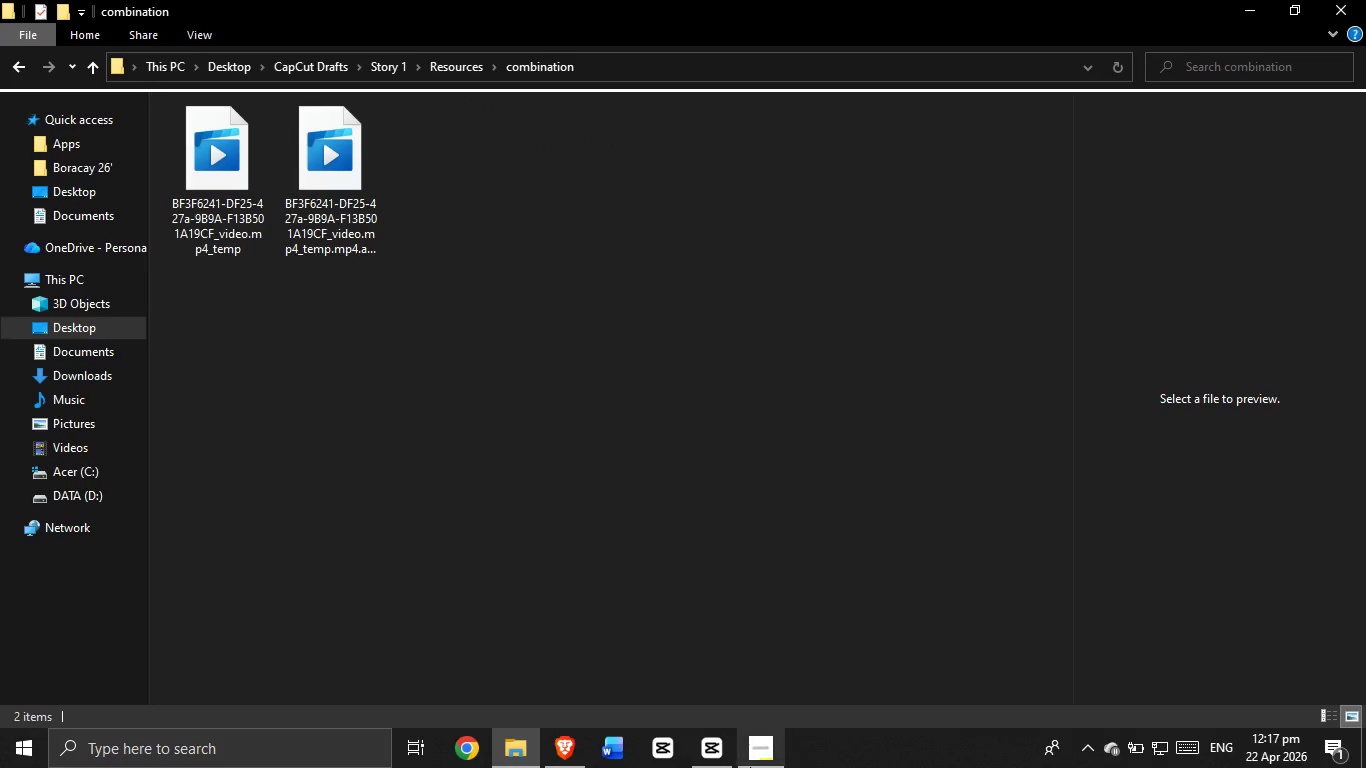 
left_click([704, 767])
 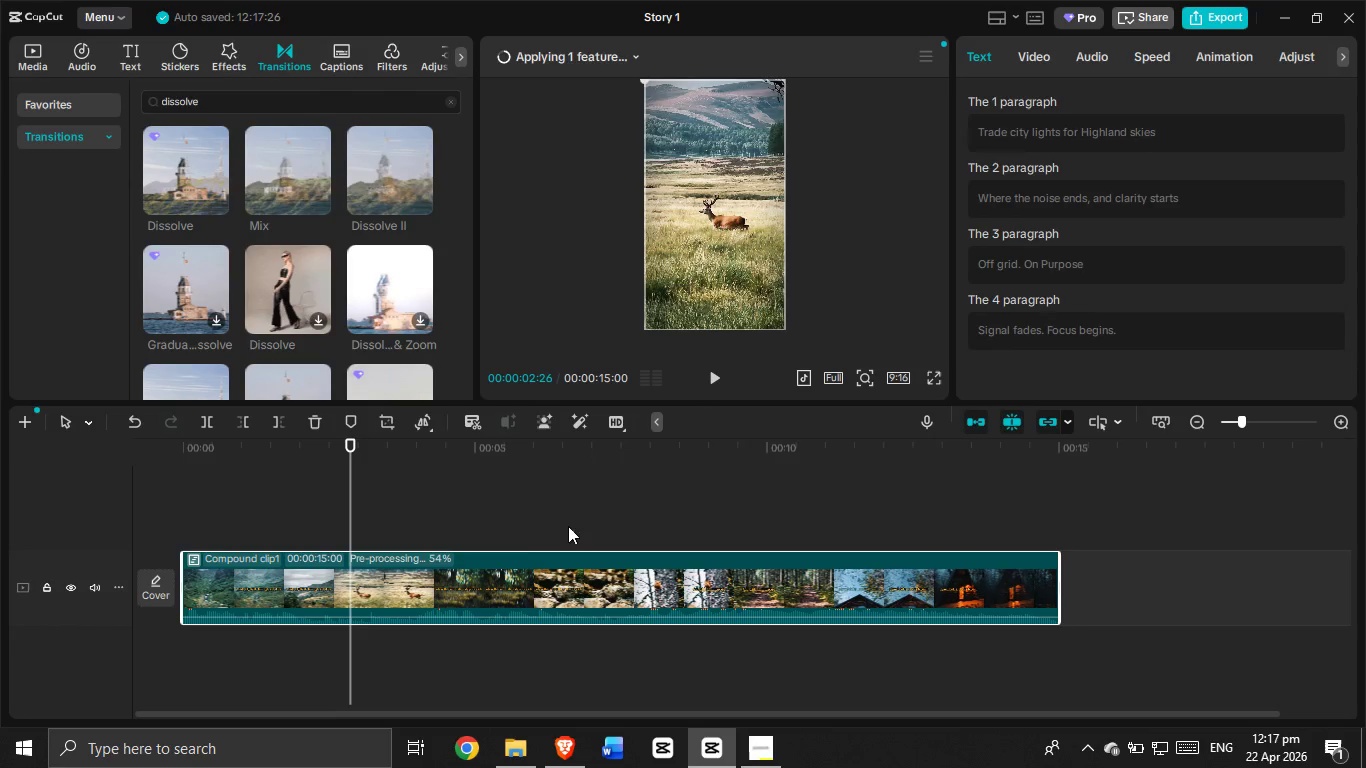 
left_click_drag(start_coordinate=[354, 482], to_coordinate=[162, 455])
 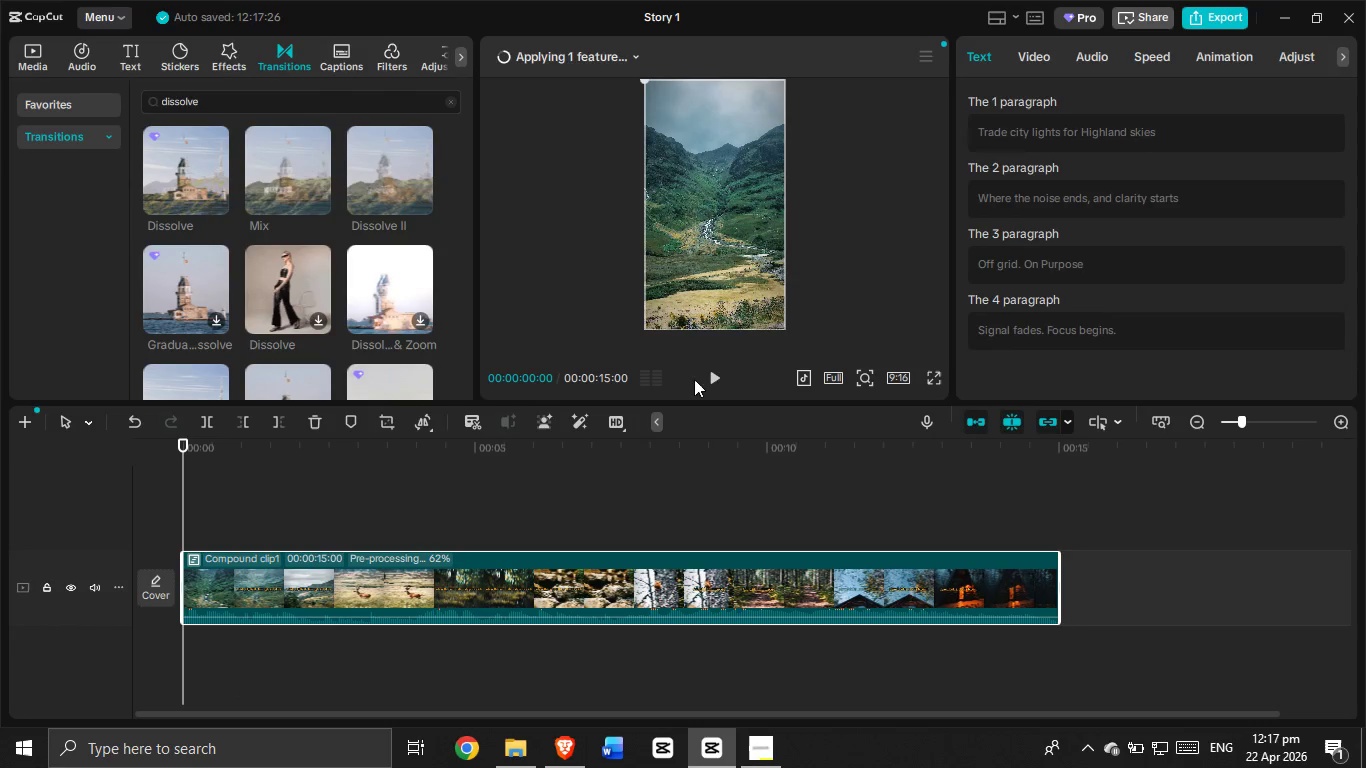 
left_click([714, 376])